 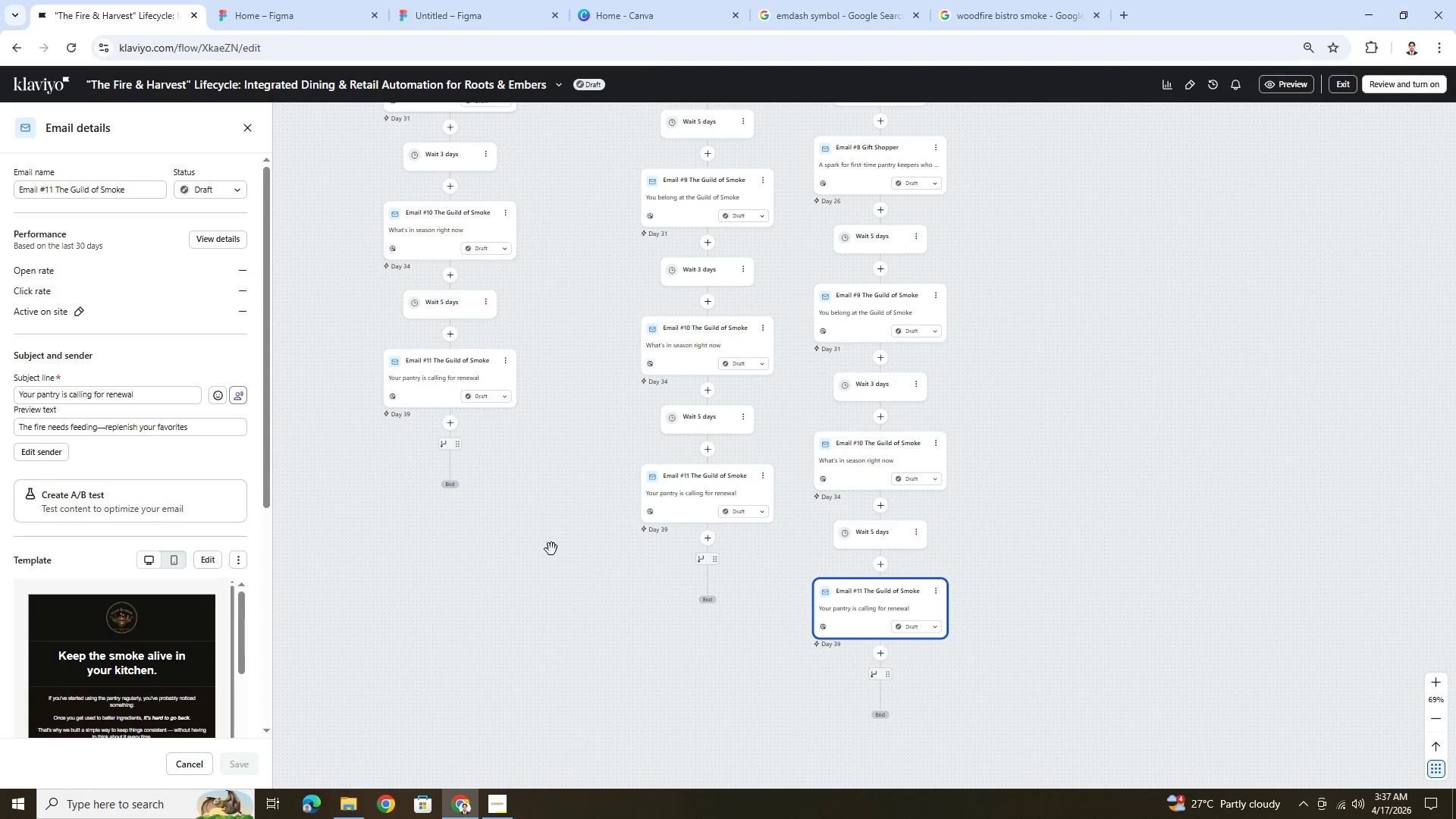 
left_click_drag(start_coordinate=[535, 535], to_coordinate=[635, 541])
 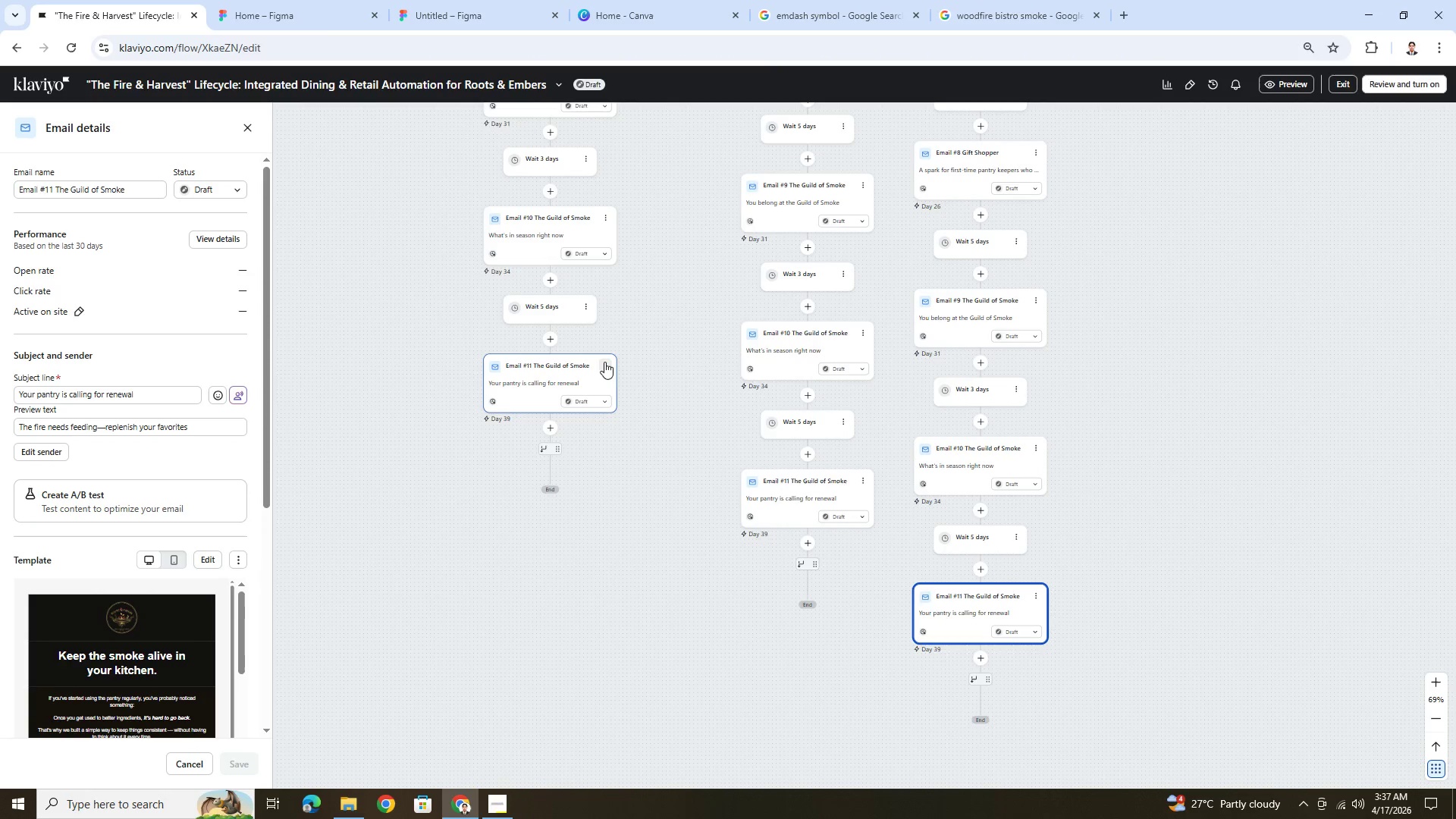 
left_click([607, 363])
 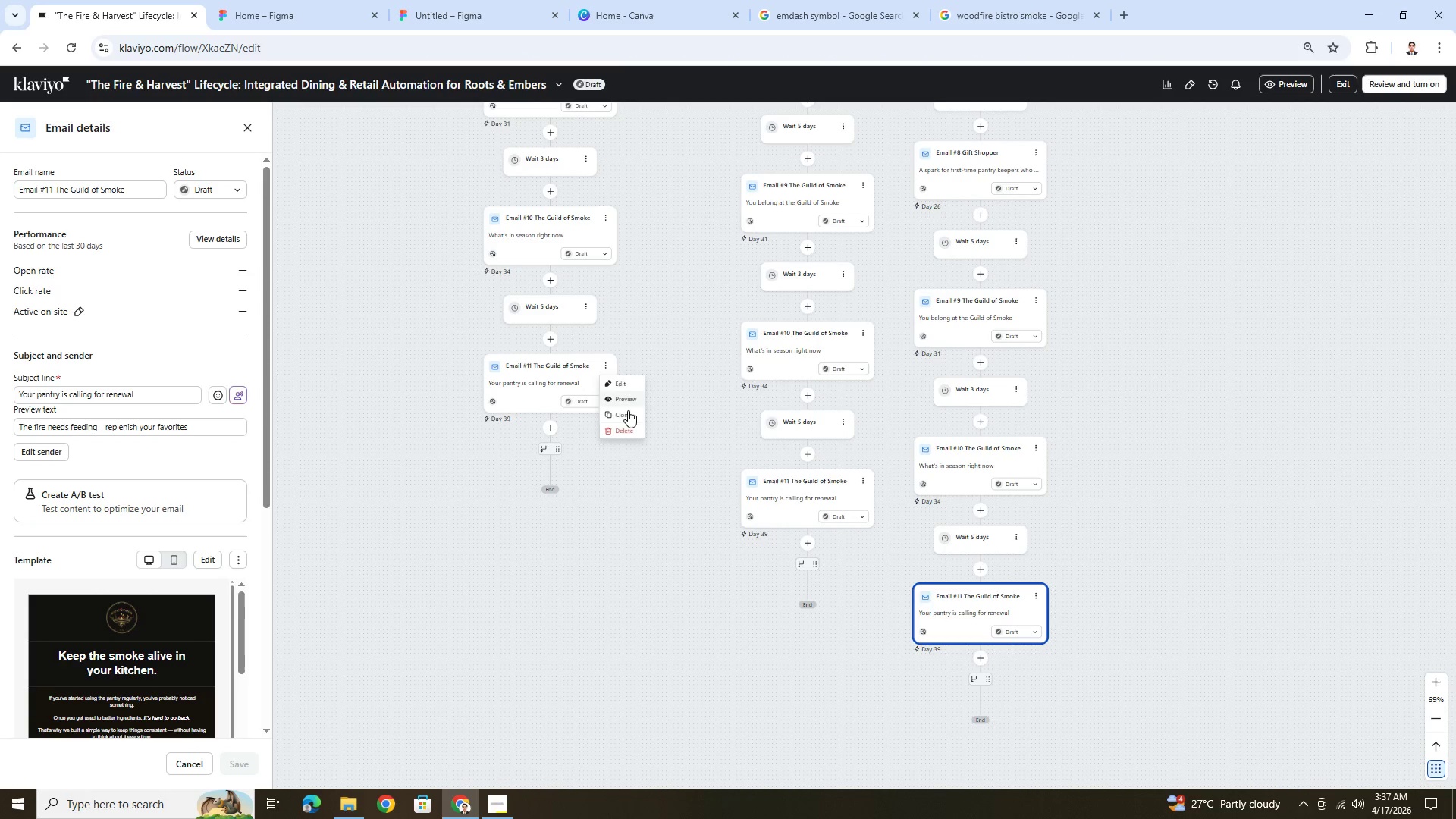 
left_click([628, 416])
 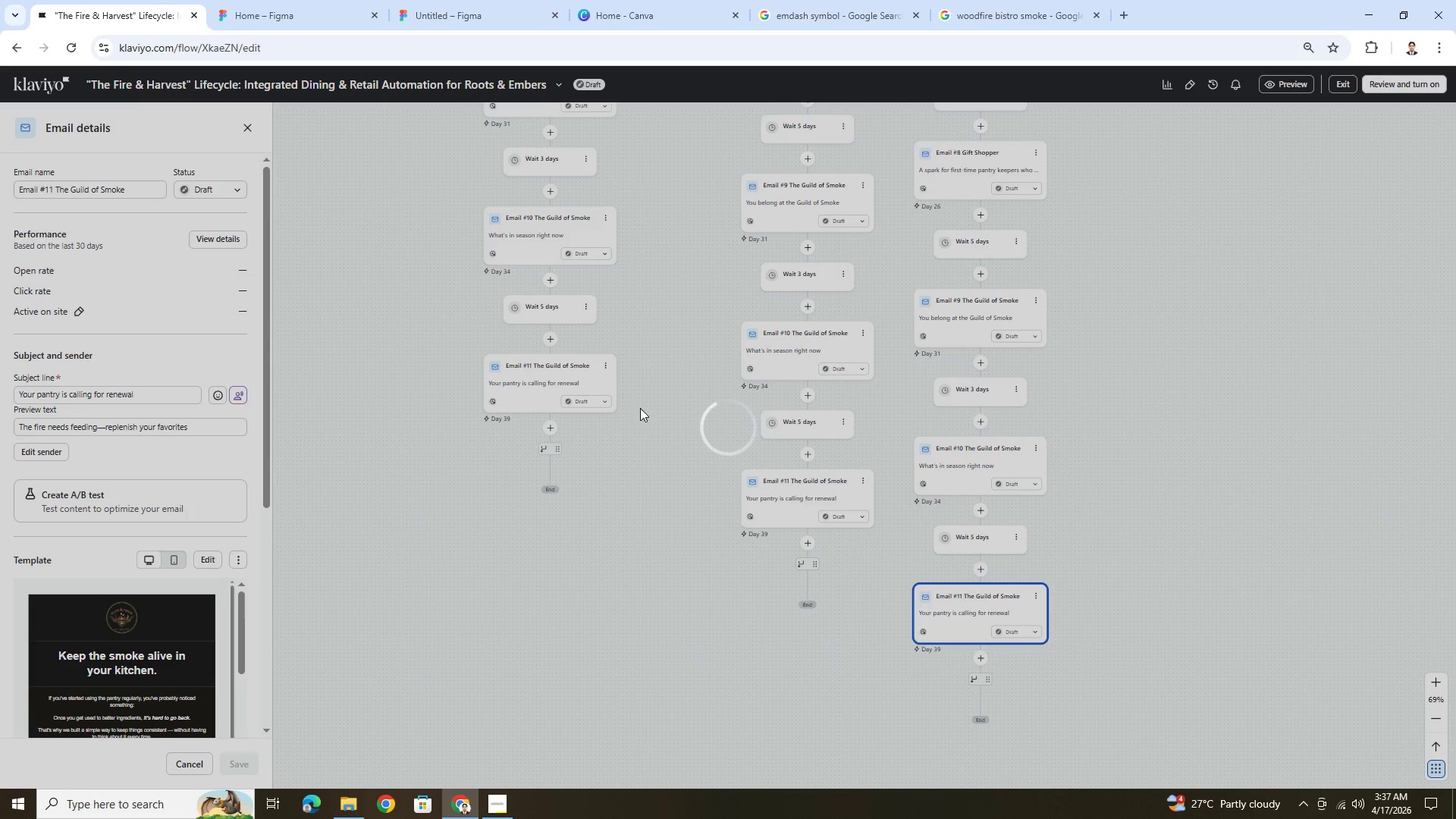 
wait(7.94)
 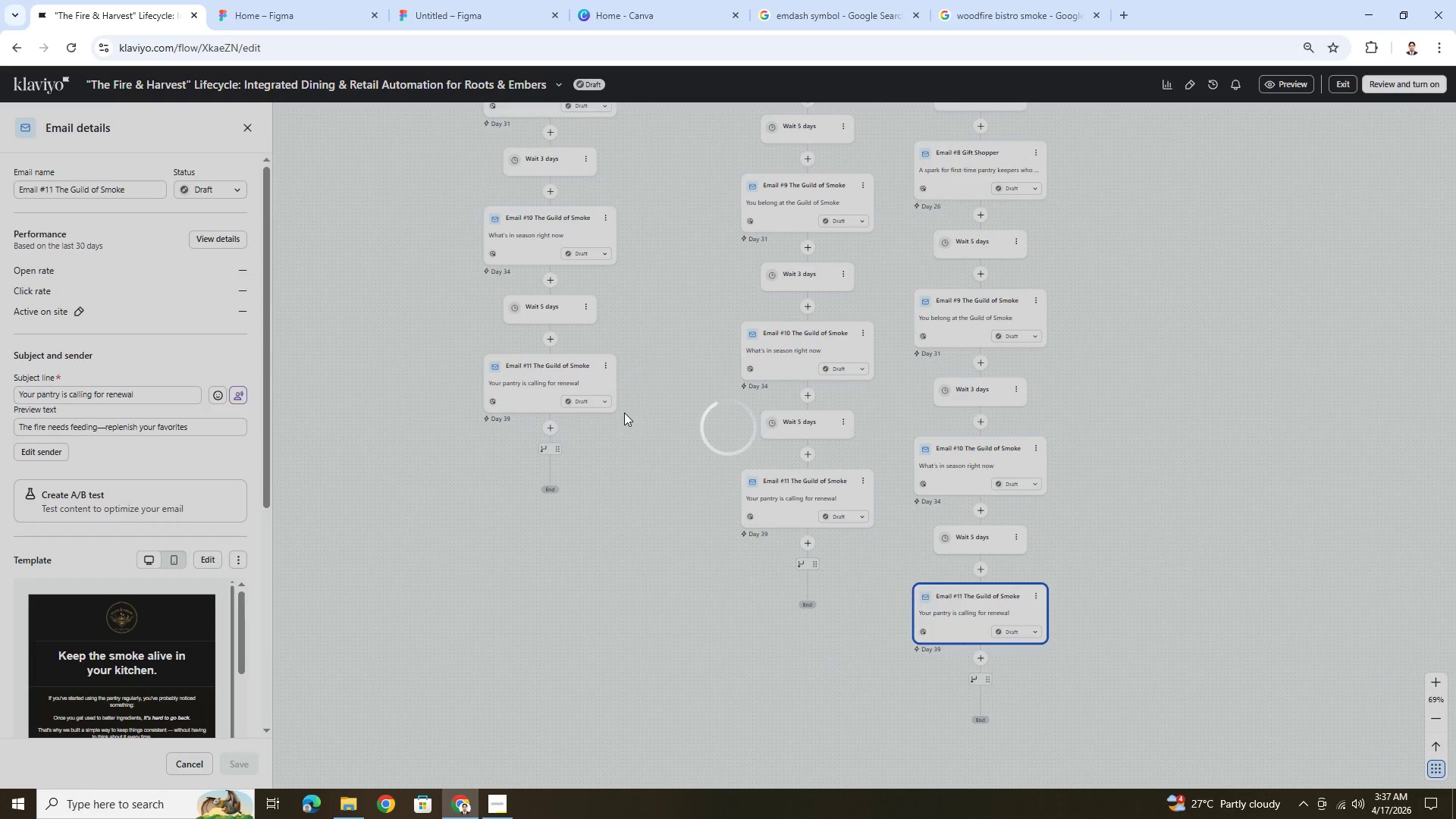 
left_click([605, 454])
 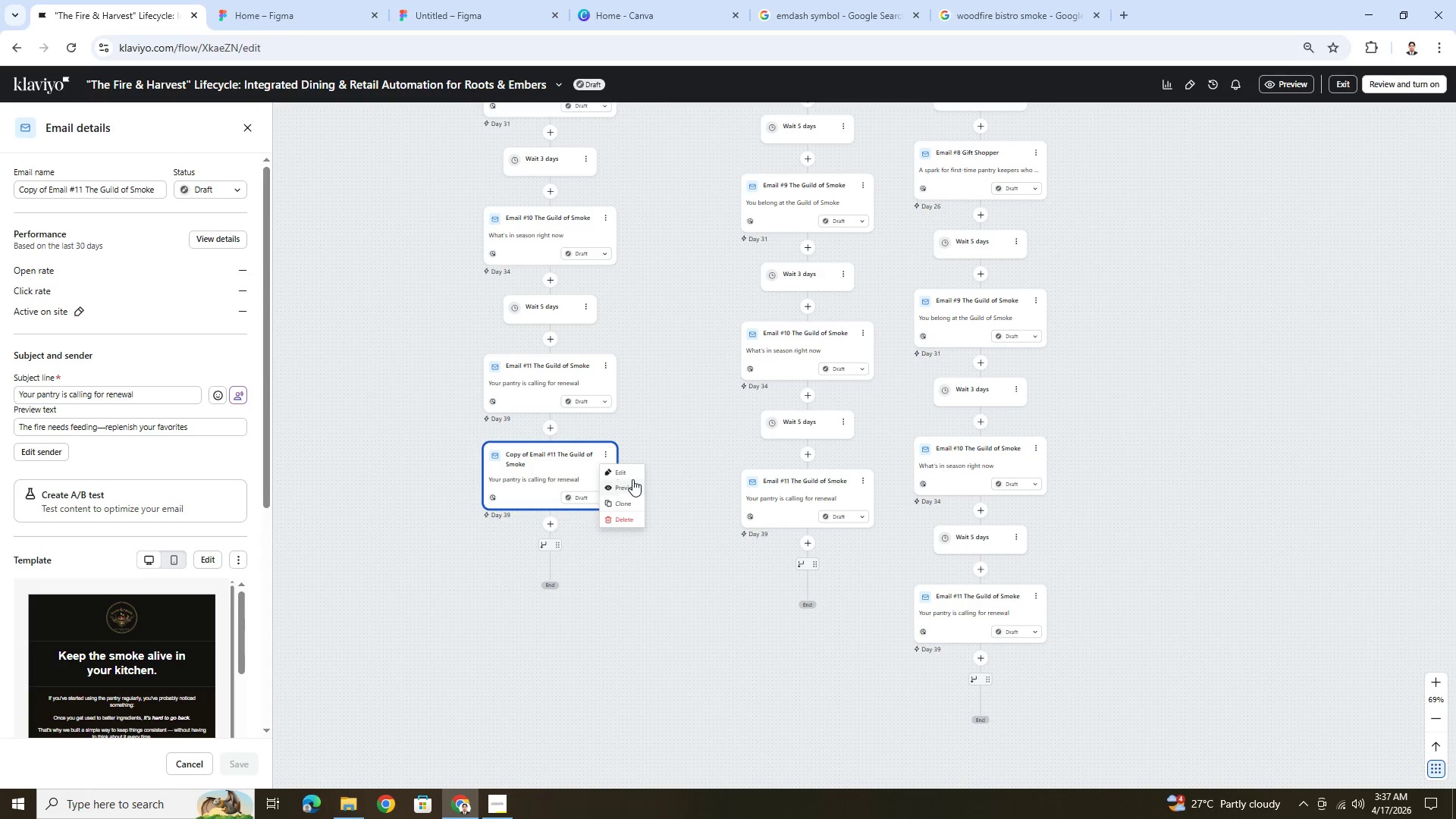 
left_click([631, 476])
 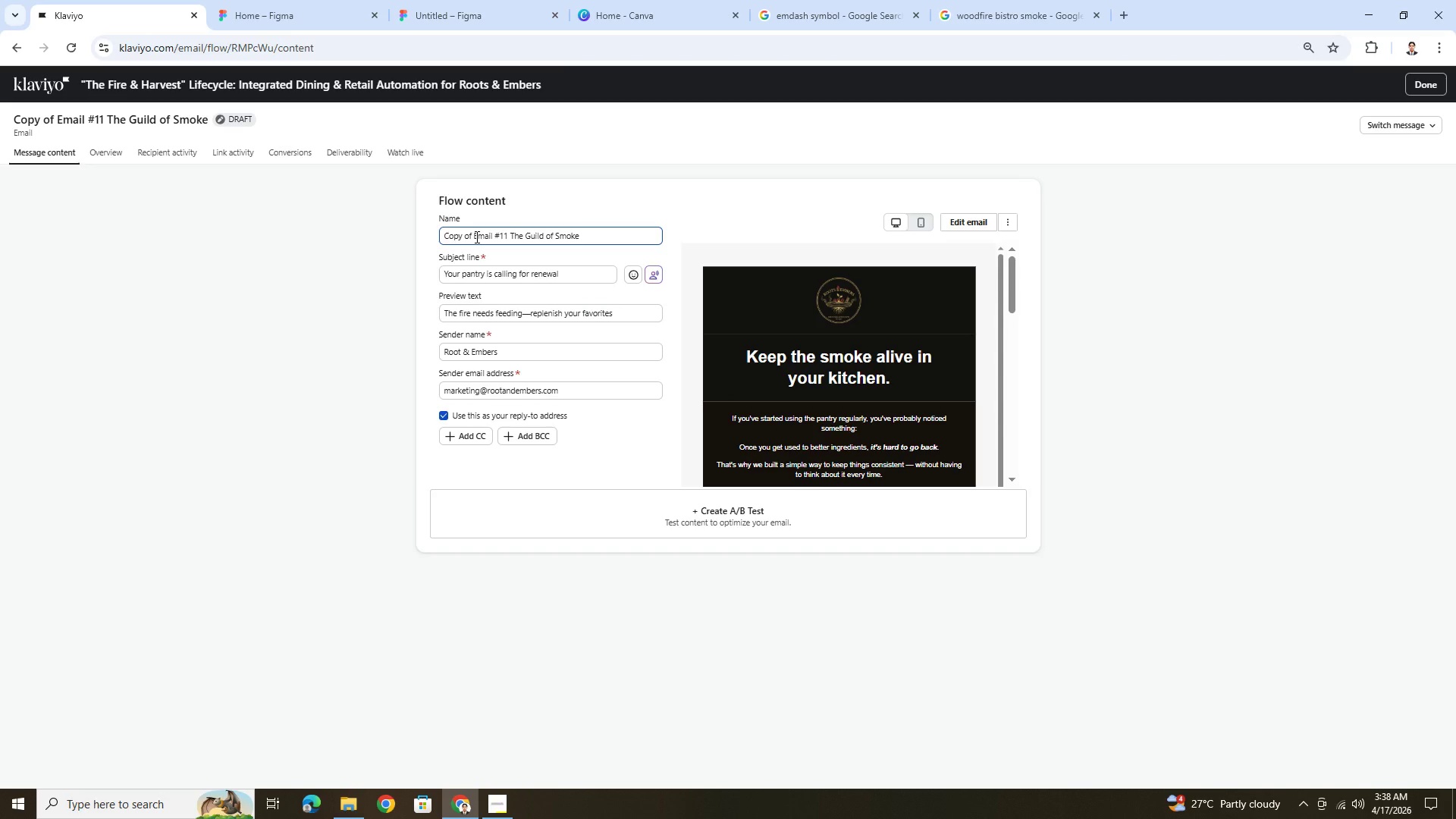 
left_click_drag(start_coordinate=[474, 237], to_coordinate=[440, 240])
 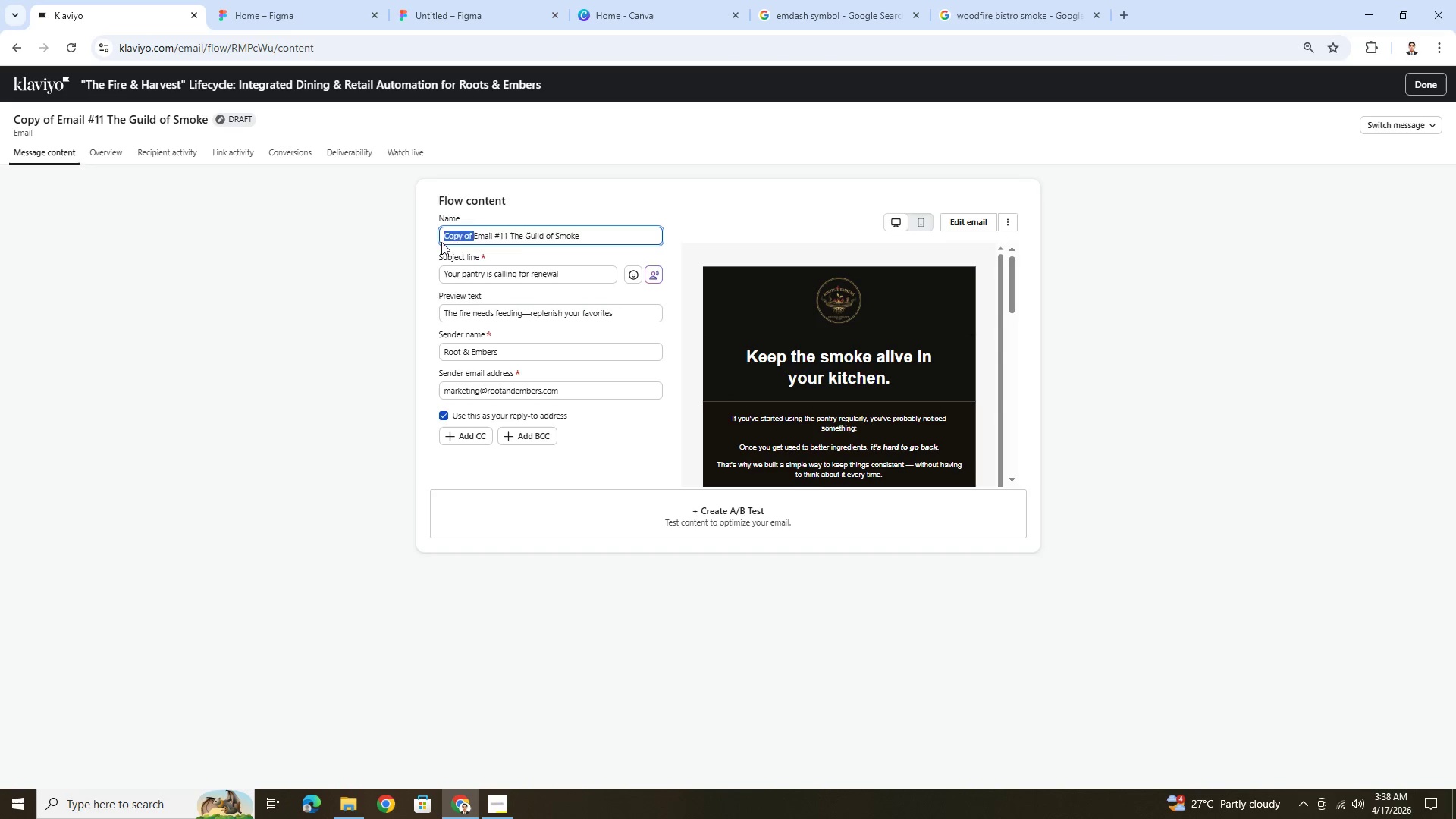 
key(Backspace)
 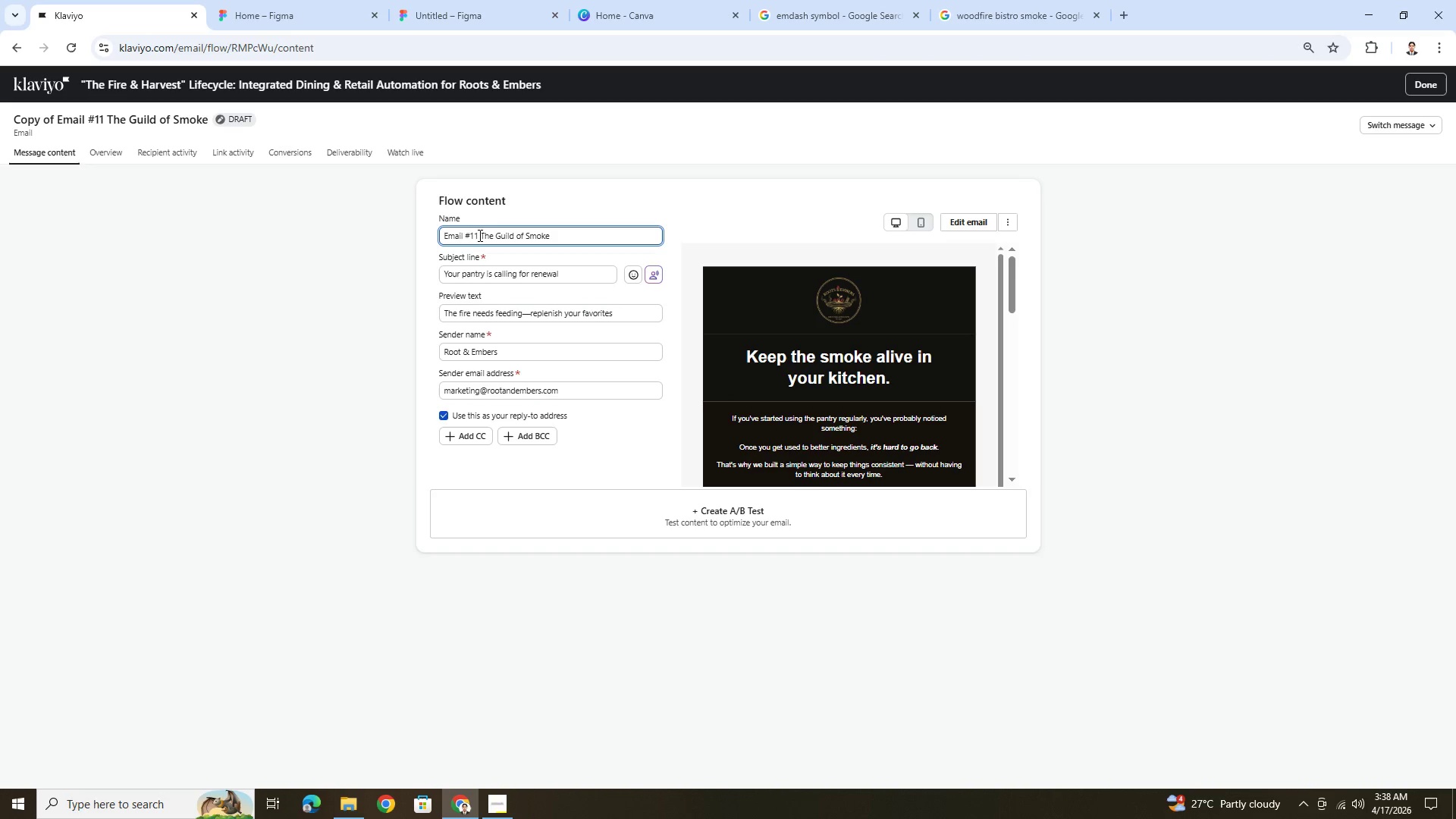 
left_click([479, 235])
 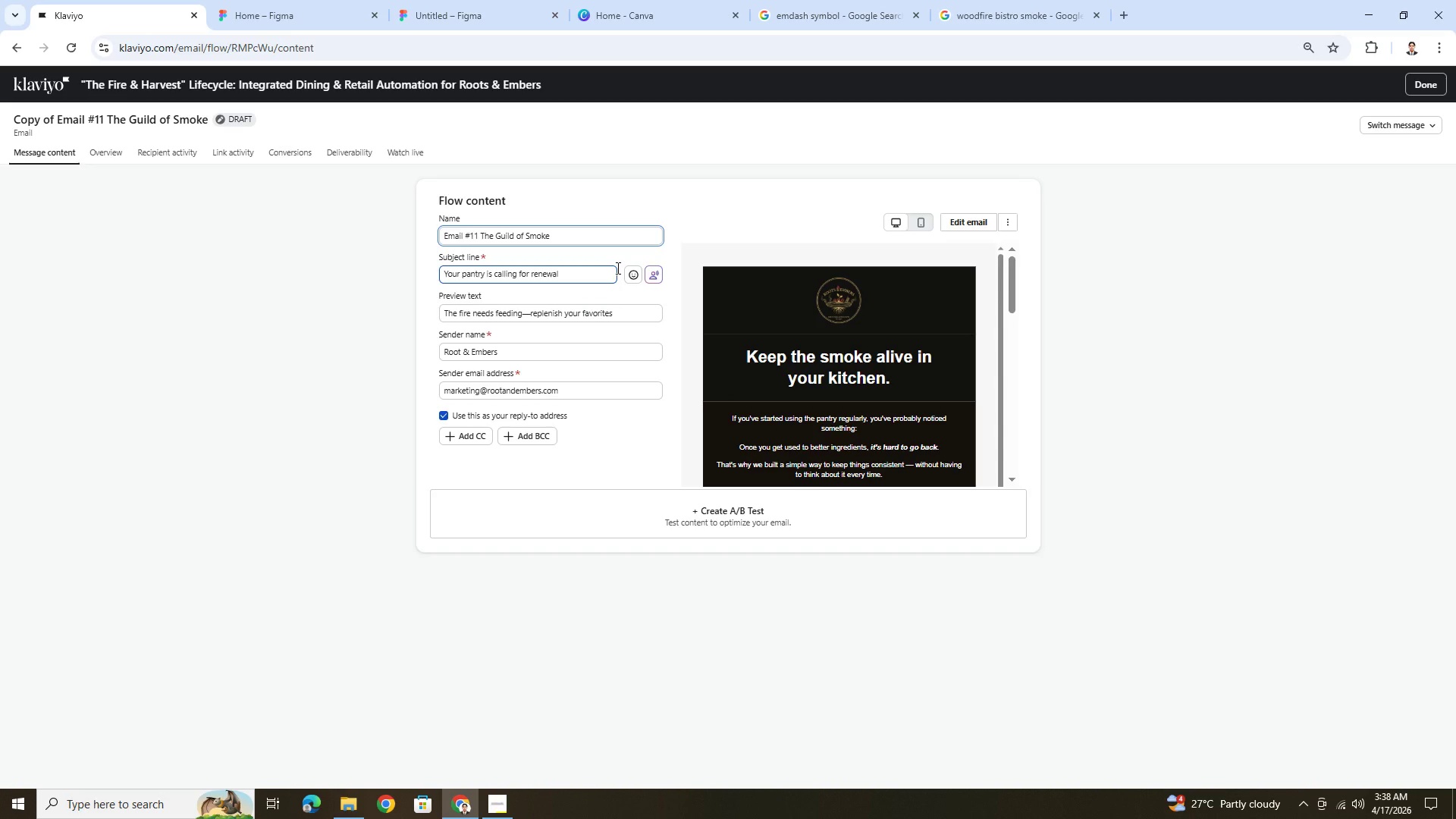 
key(ArrowLeft)
 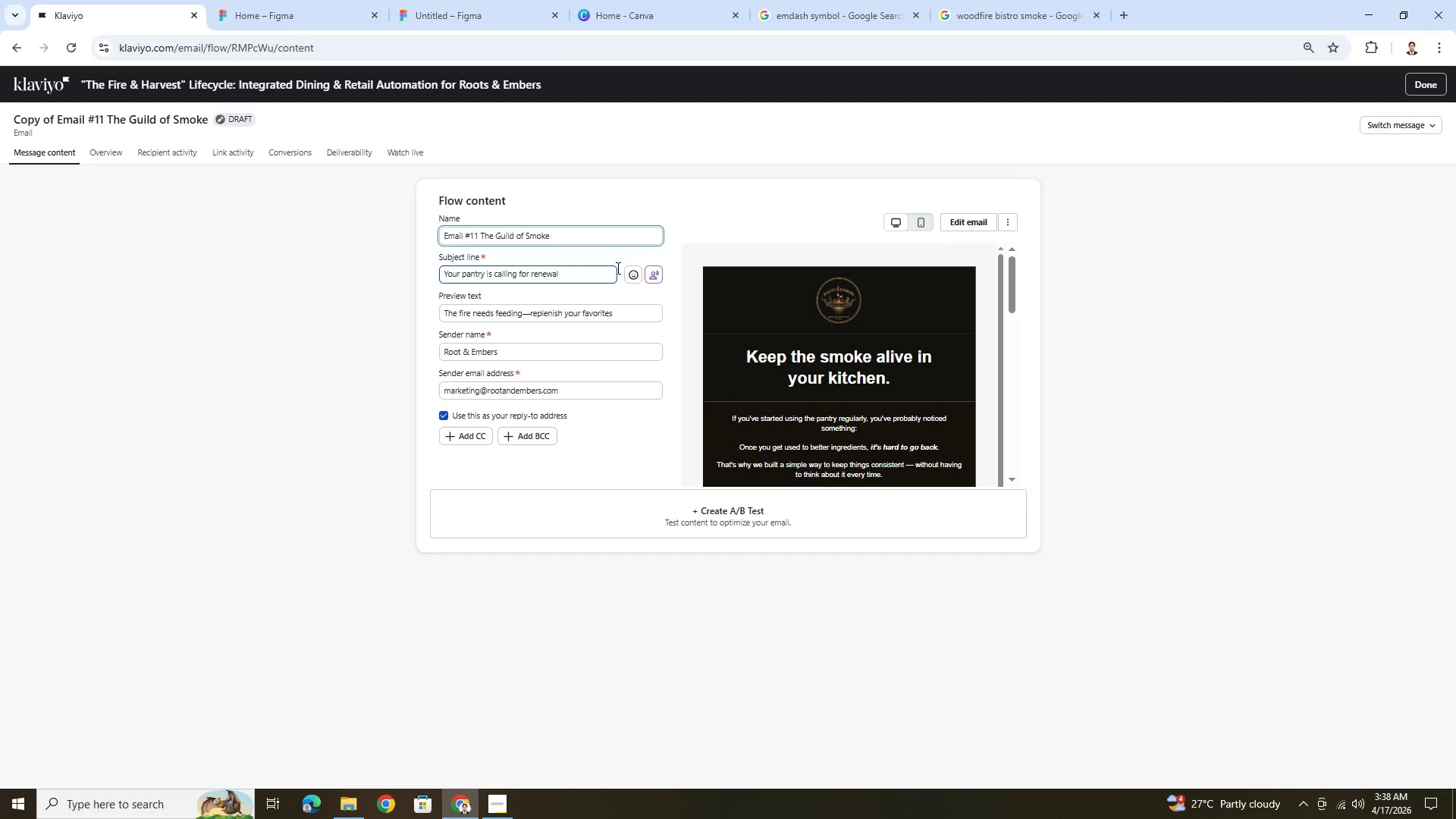 
key(ArrowRight)
 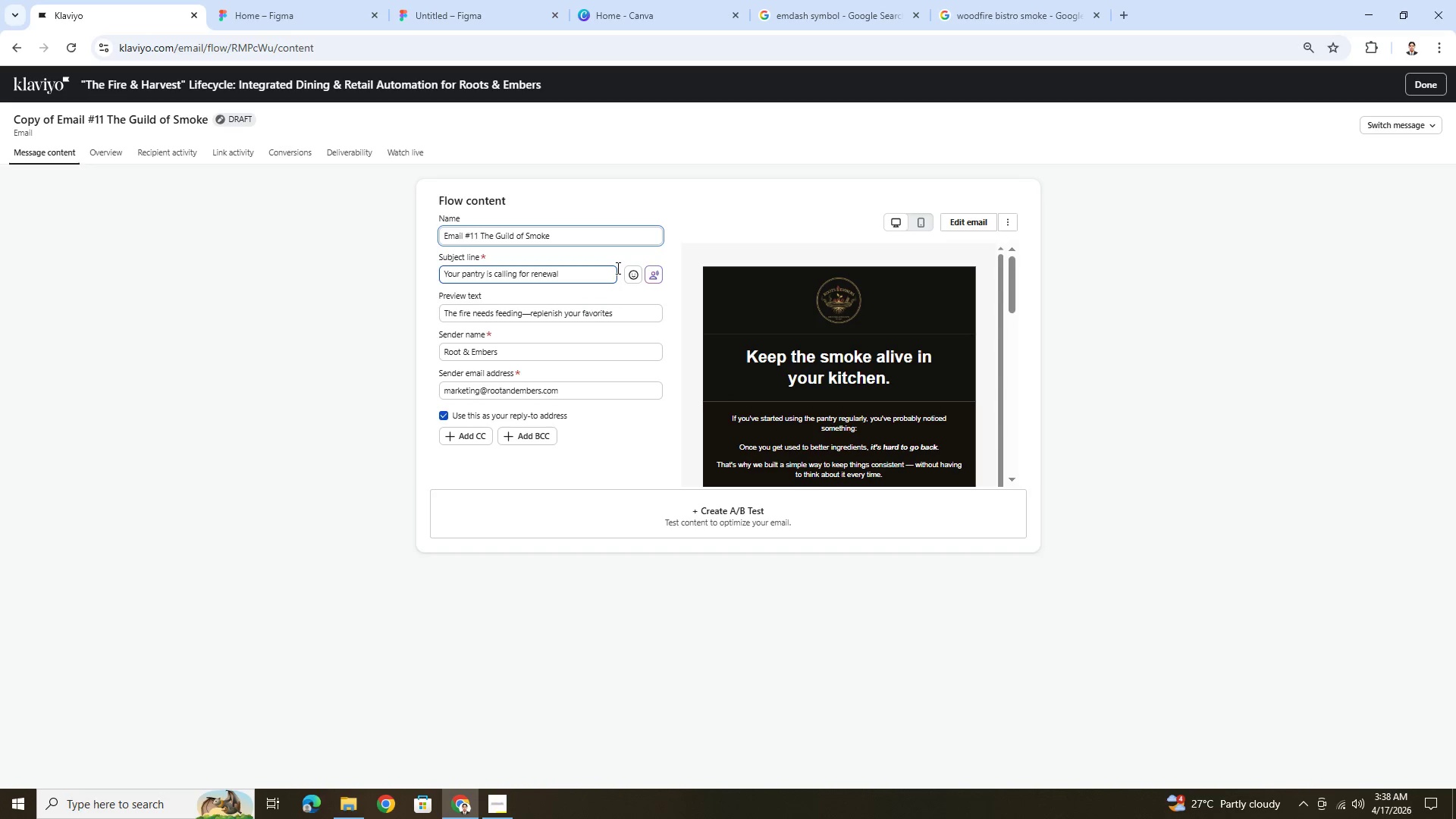 
key(Backspace)
 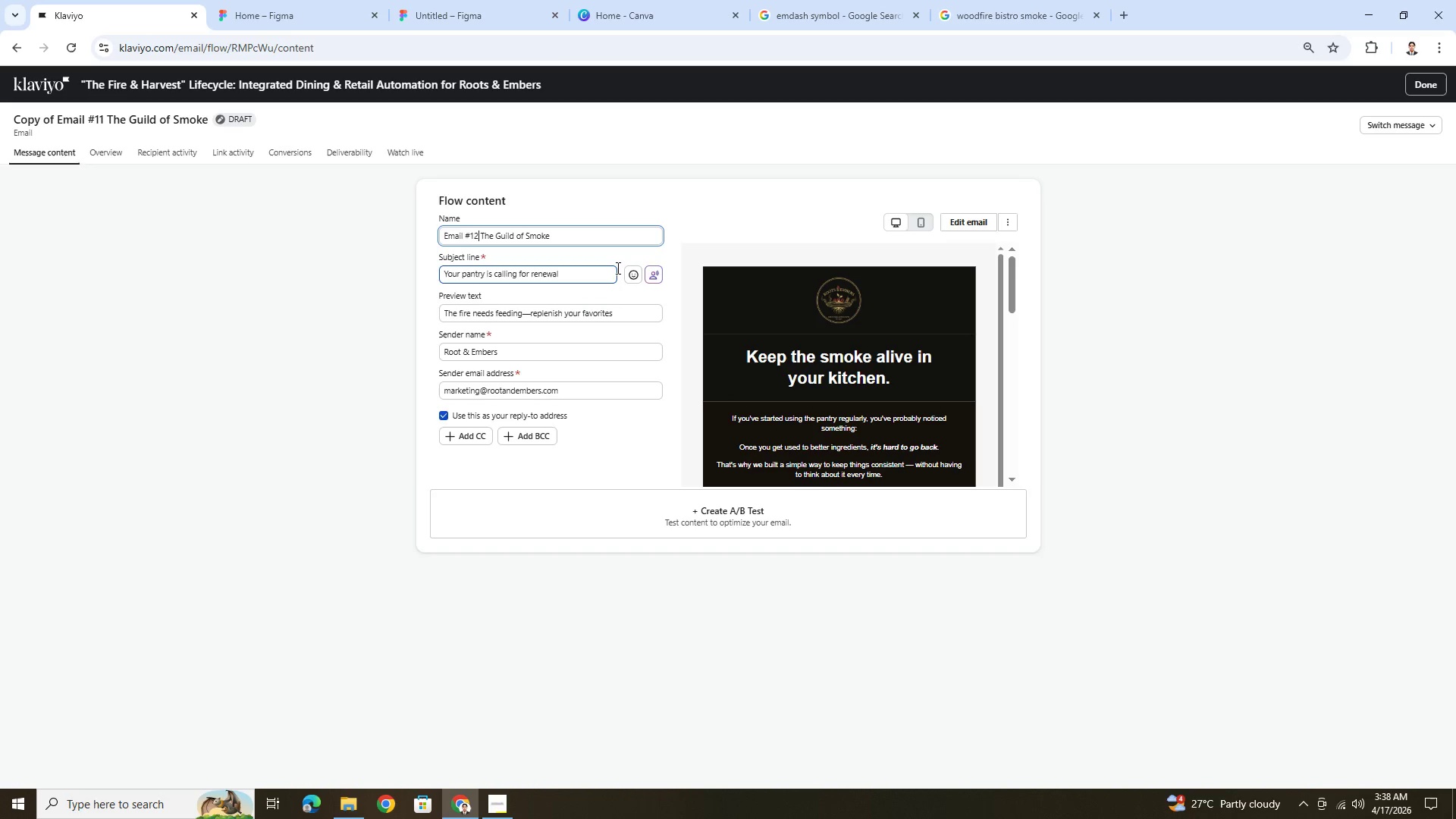 
key(2)
 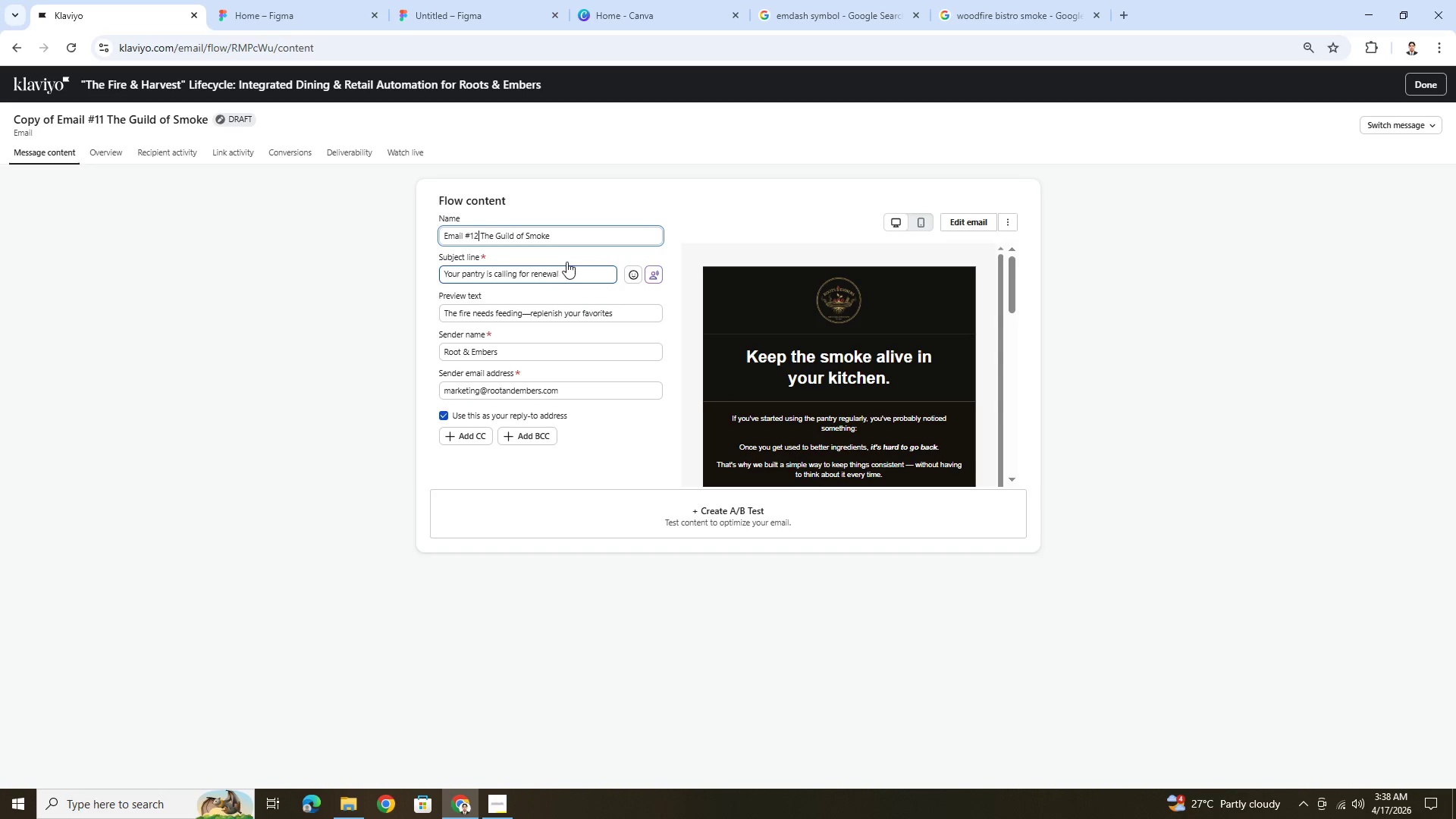 
double_click([574, 269])
 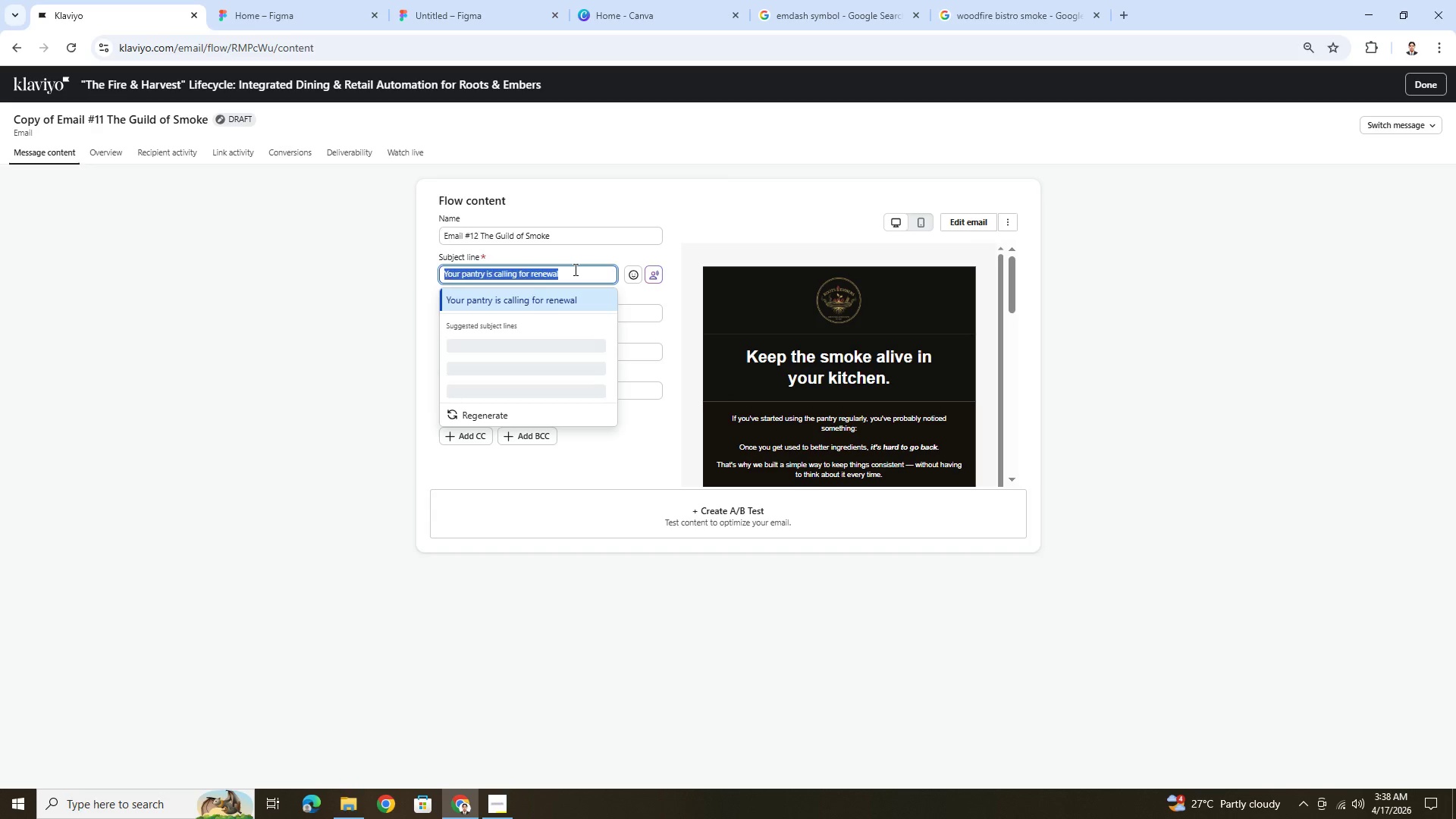 
triple_click([574, 269])
 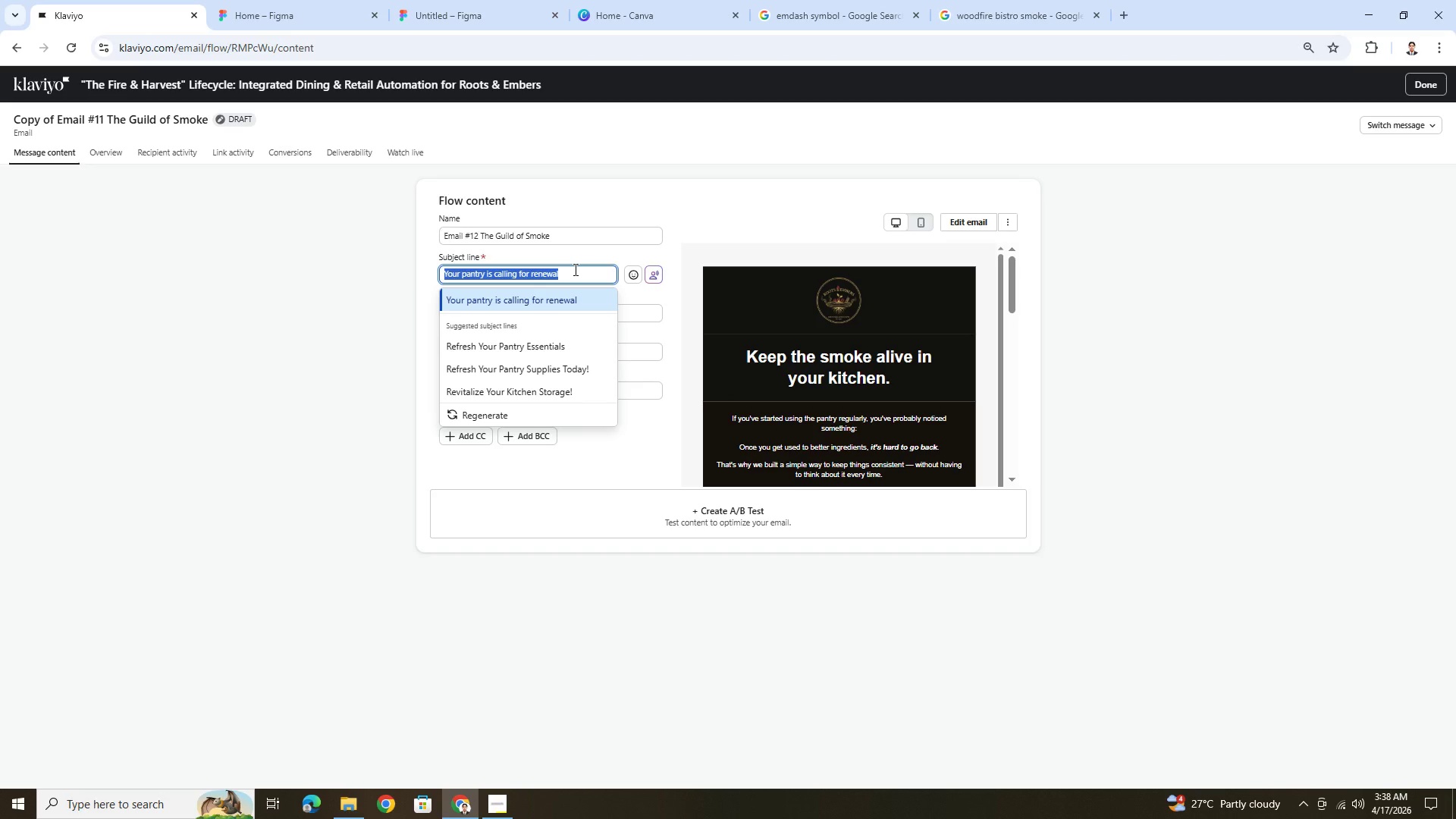 
wait(28.34)
 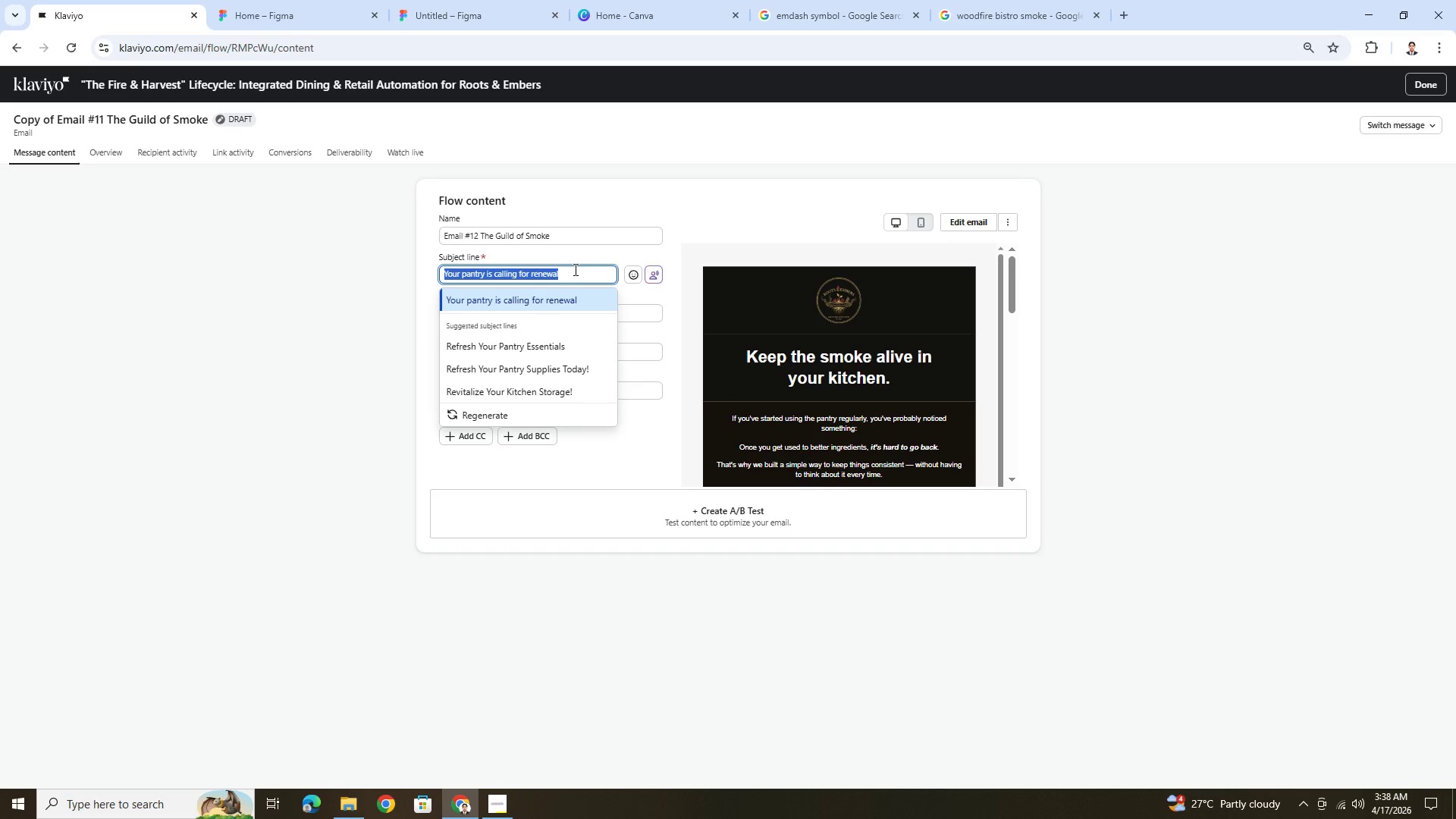 
double_click([578, 275])
 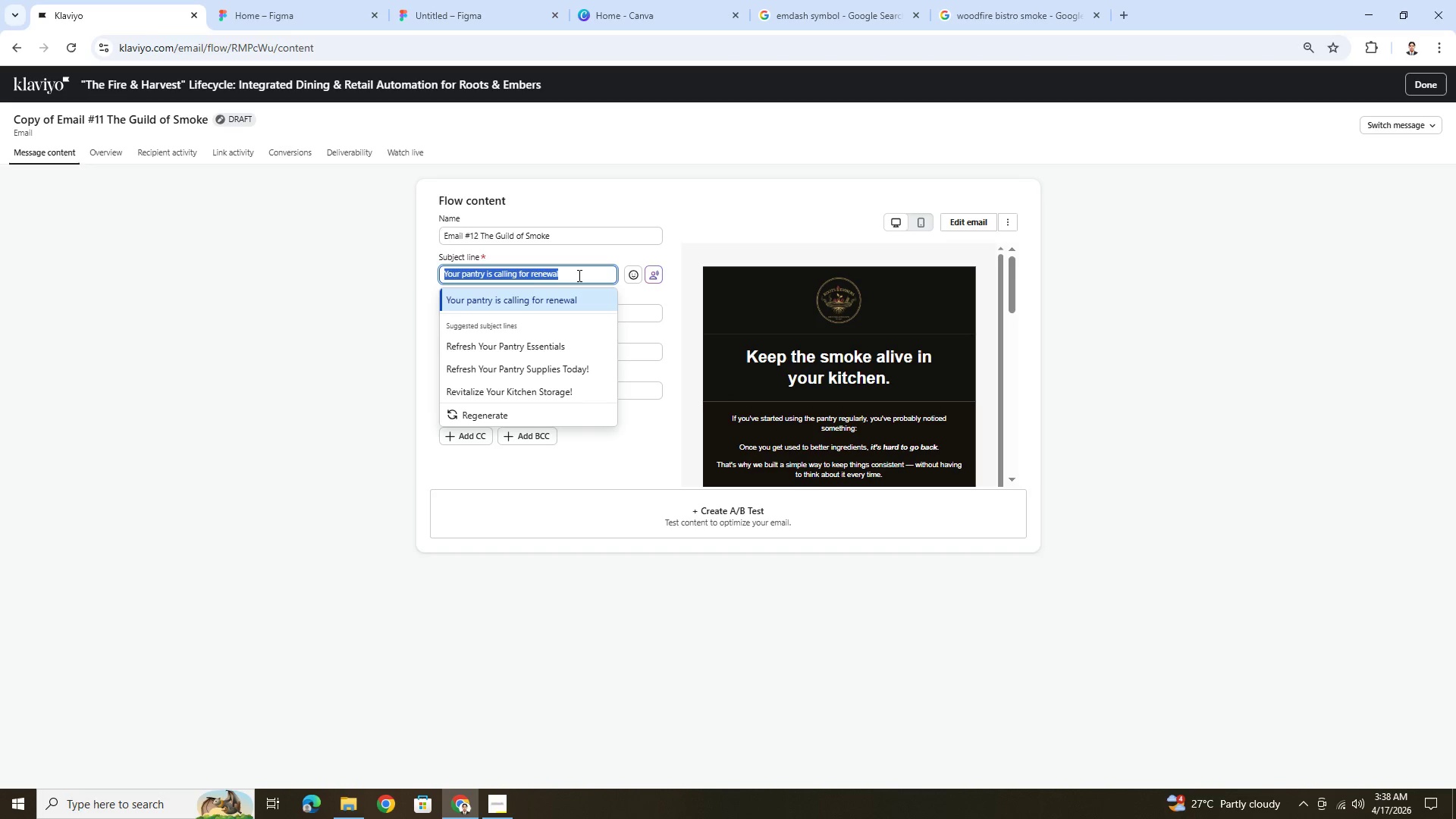 
triple_click([578, 275])
 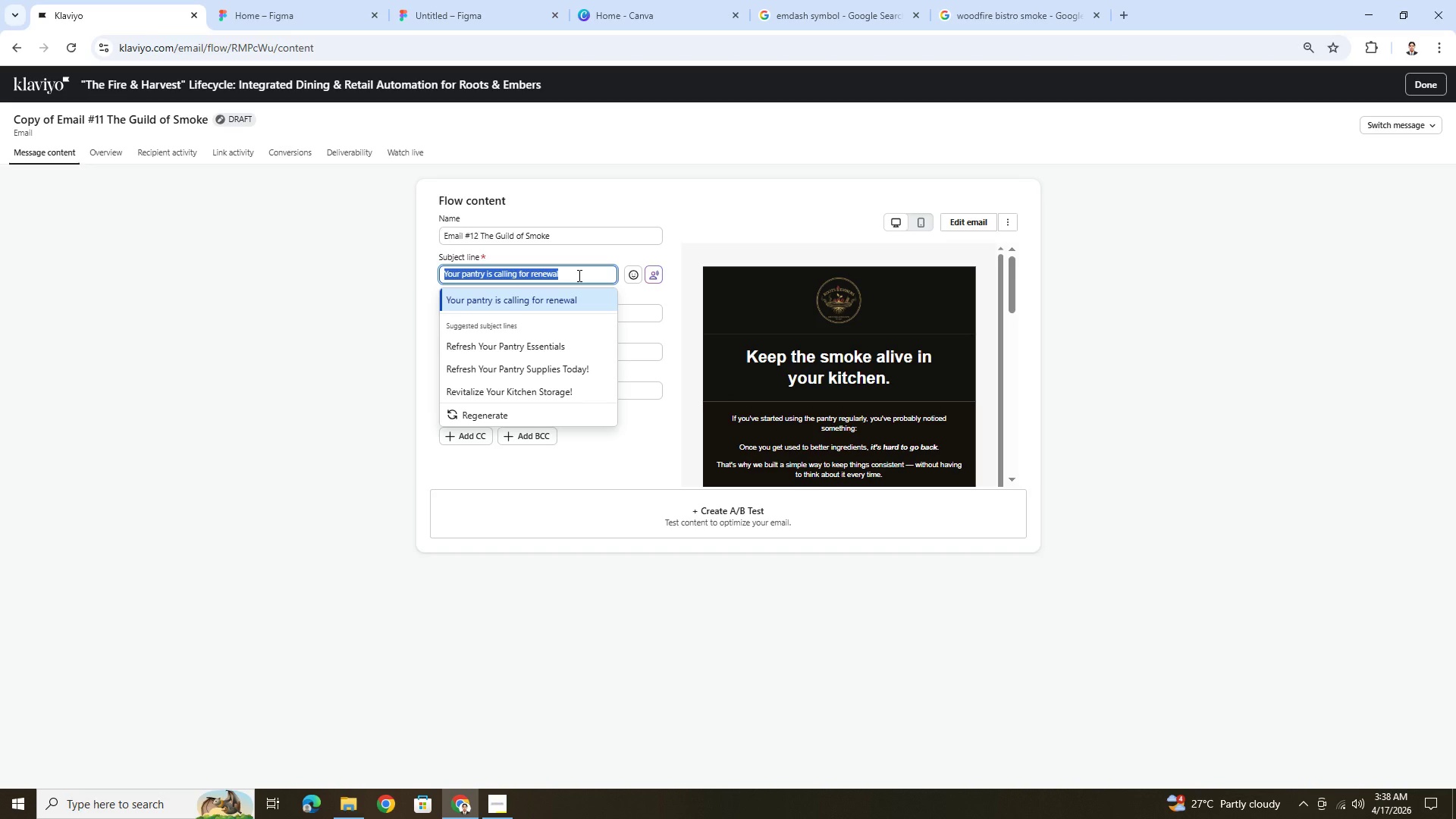 
type(One year)
 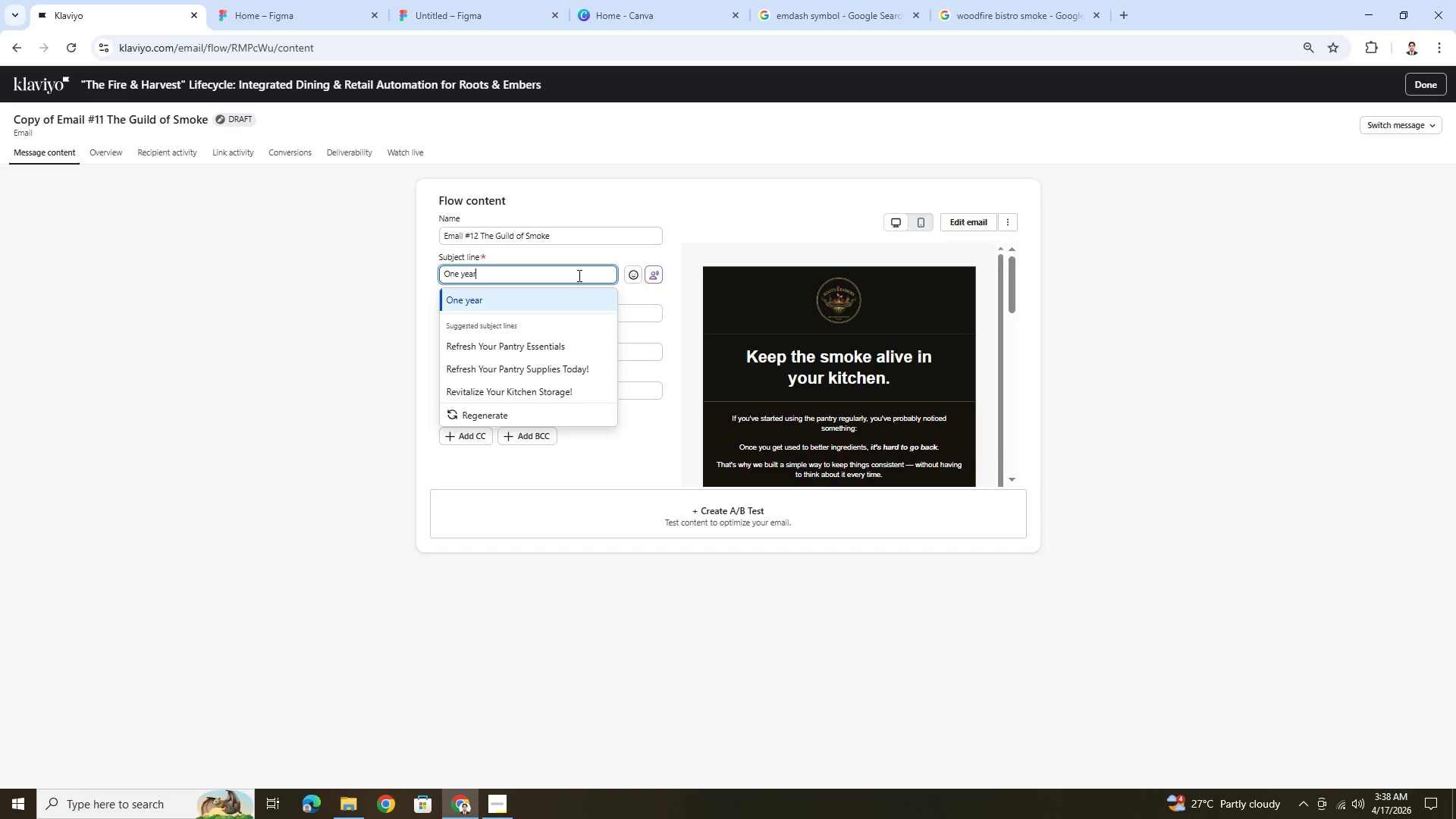 
wait(7.06)
 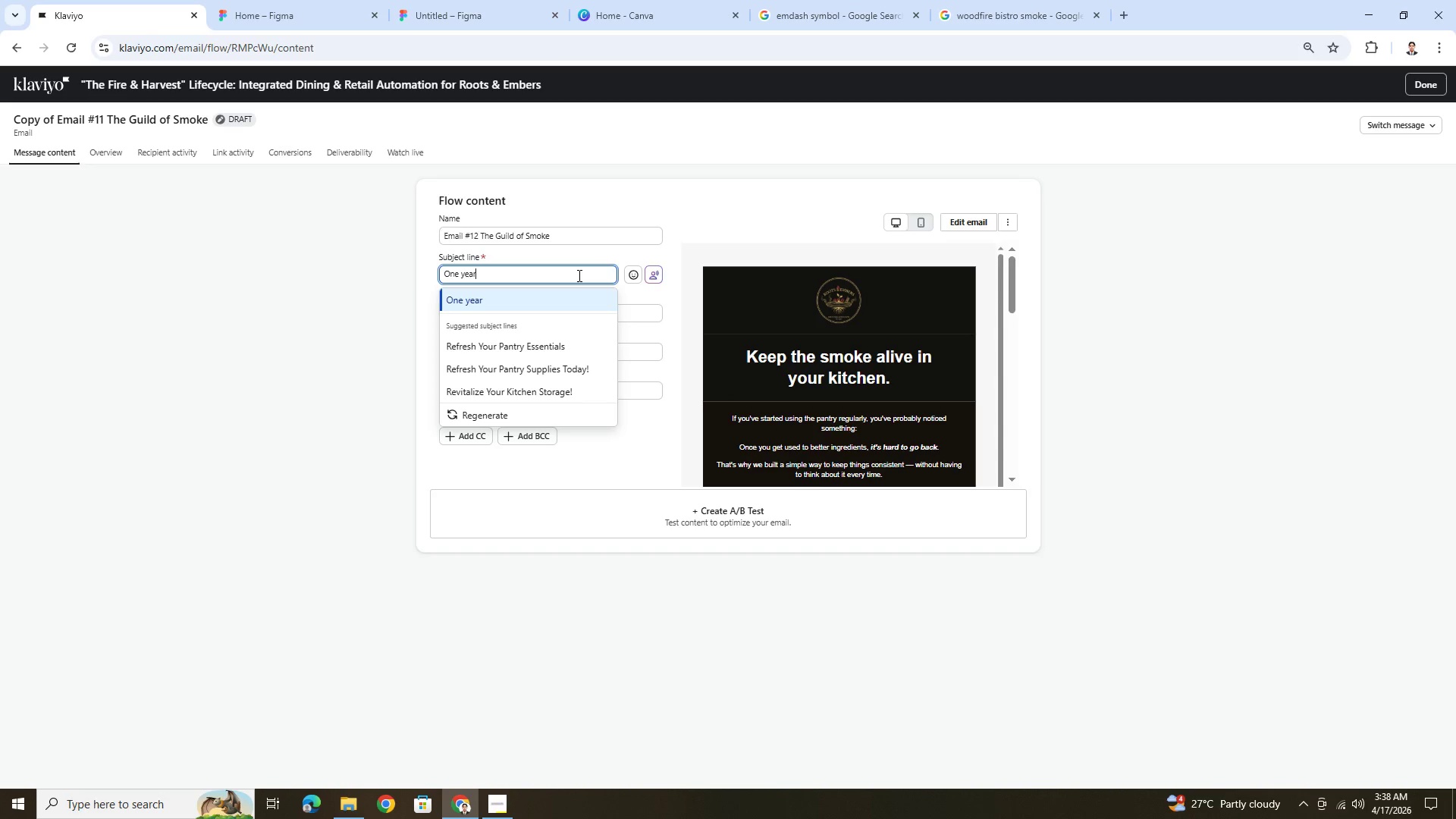 
type( of fire)
 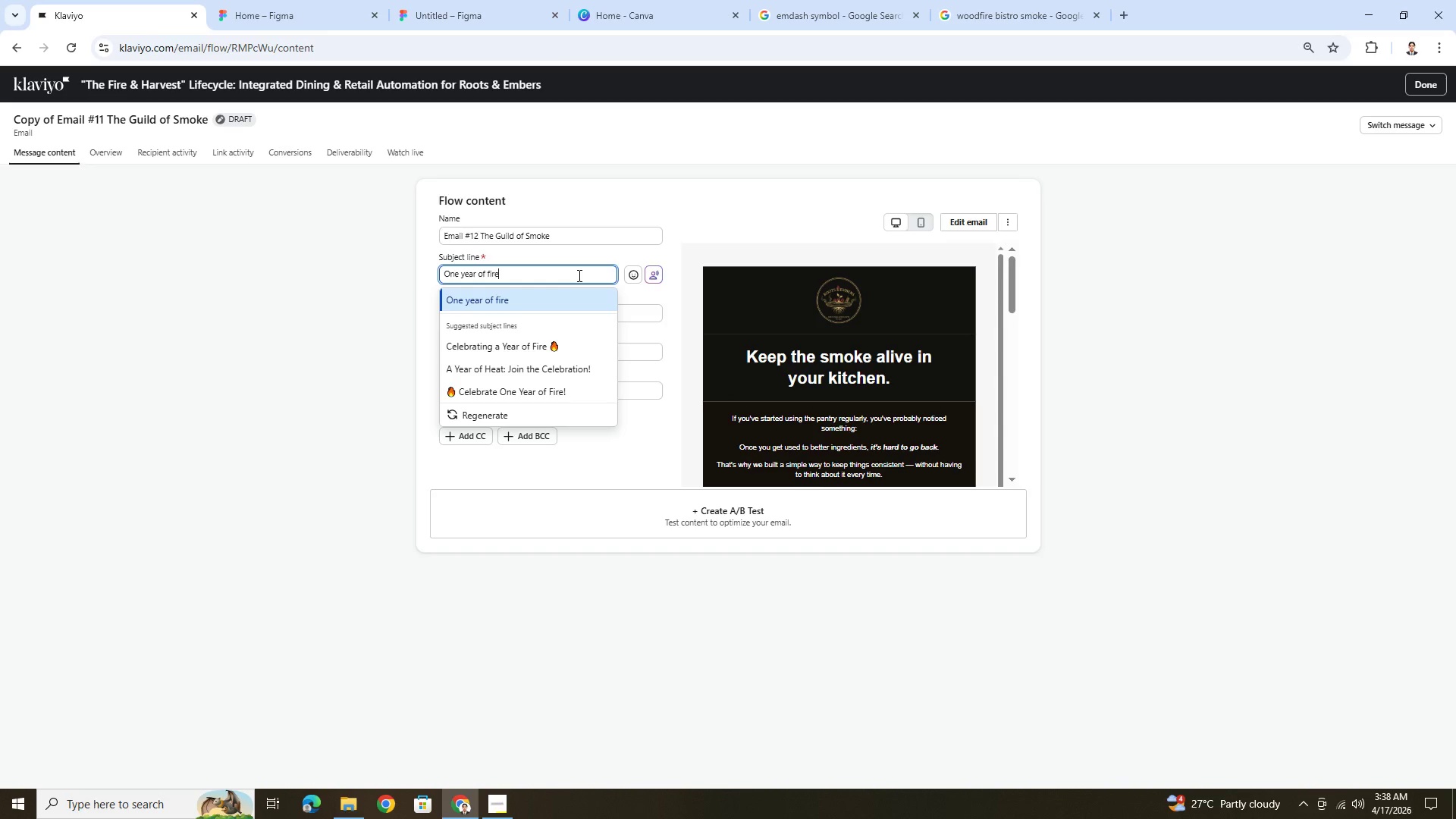 
wait(5.67)
 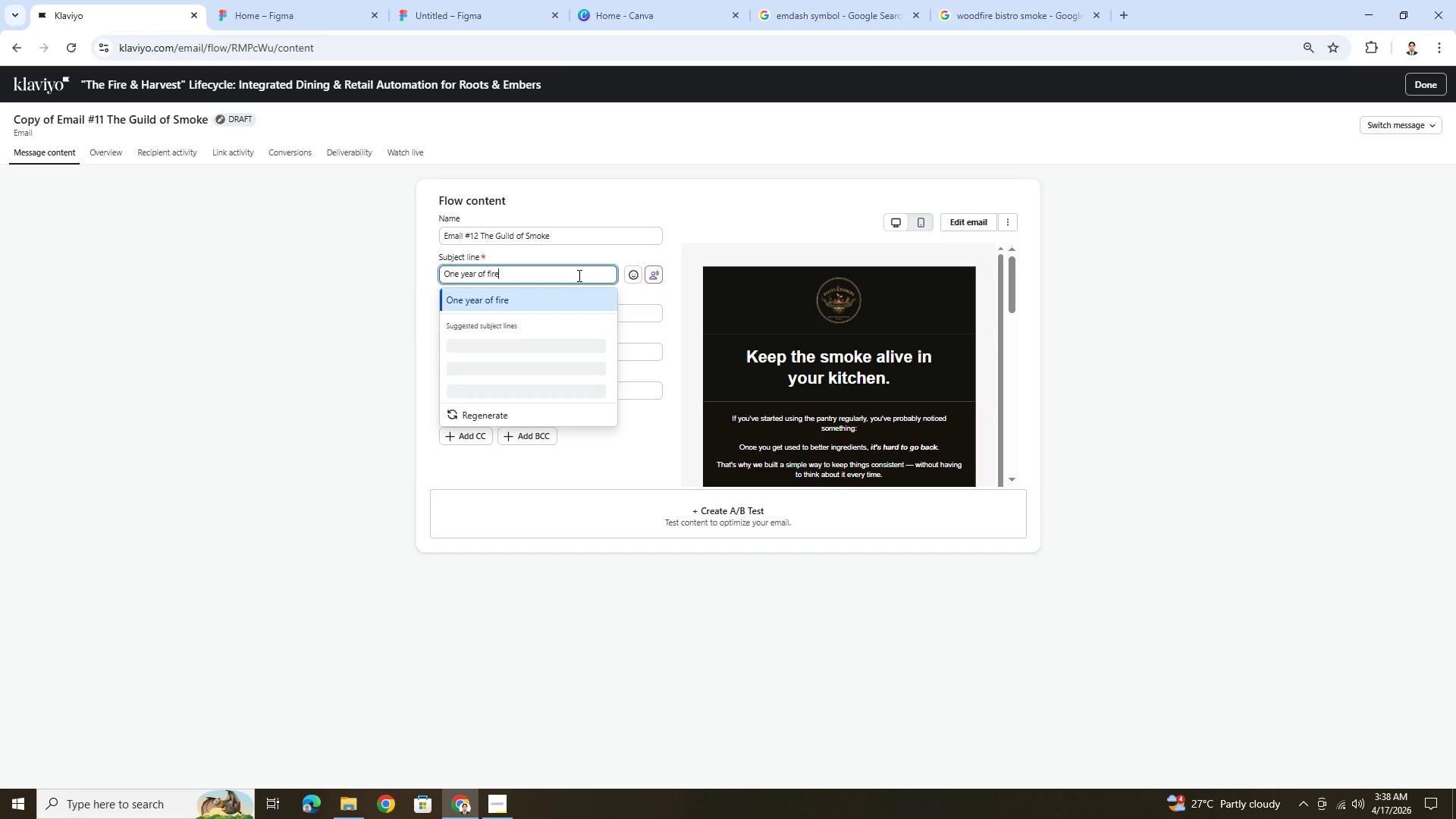 
type( between us)
 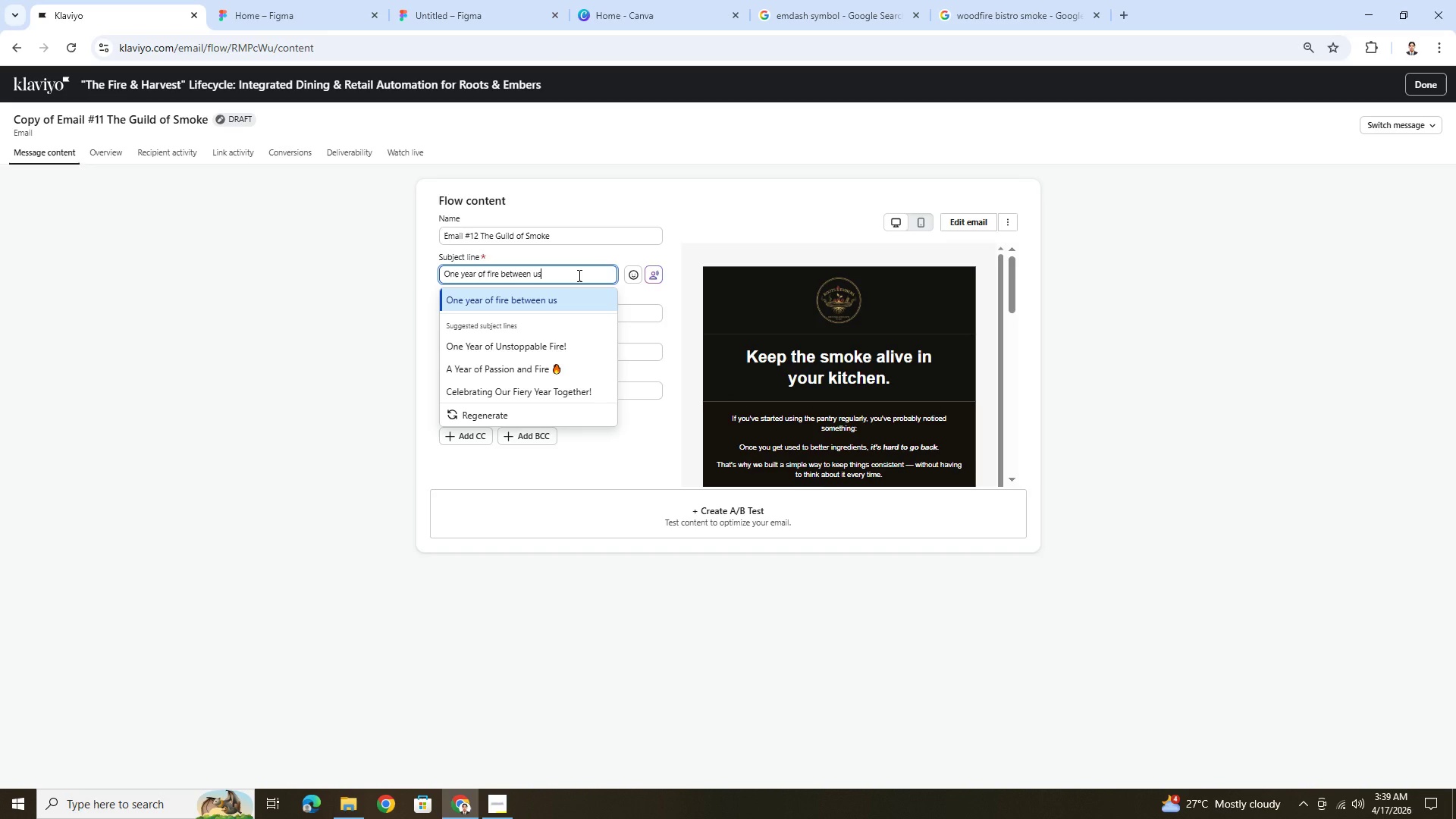 
wait(26.17)
 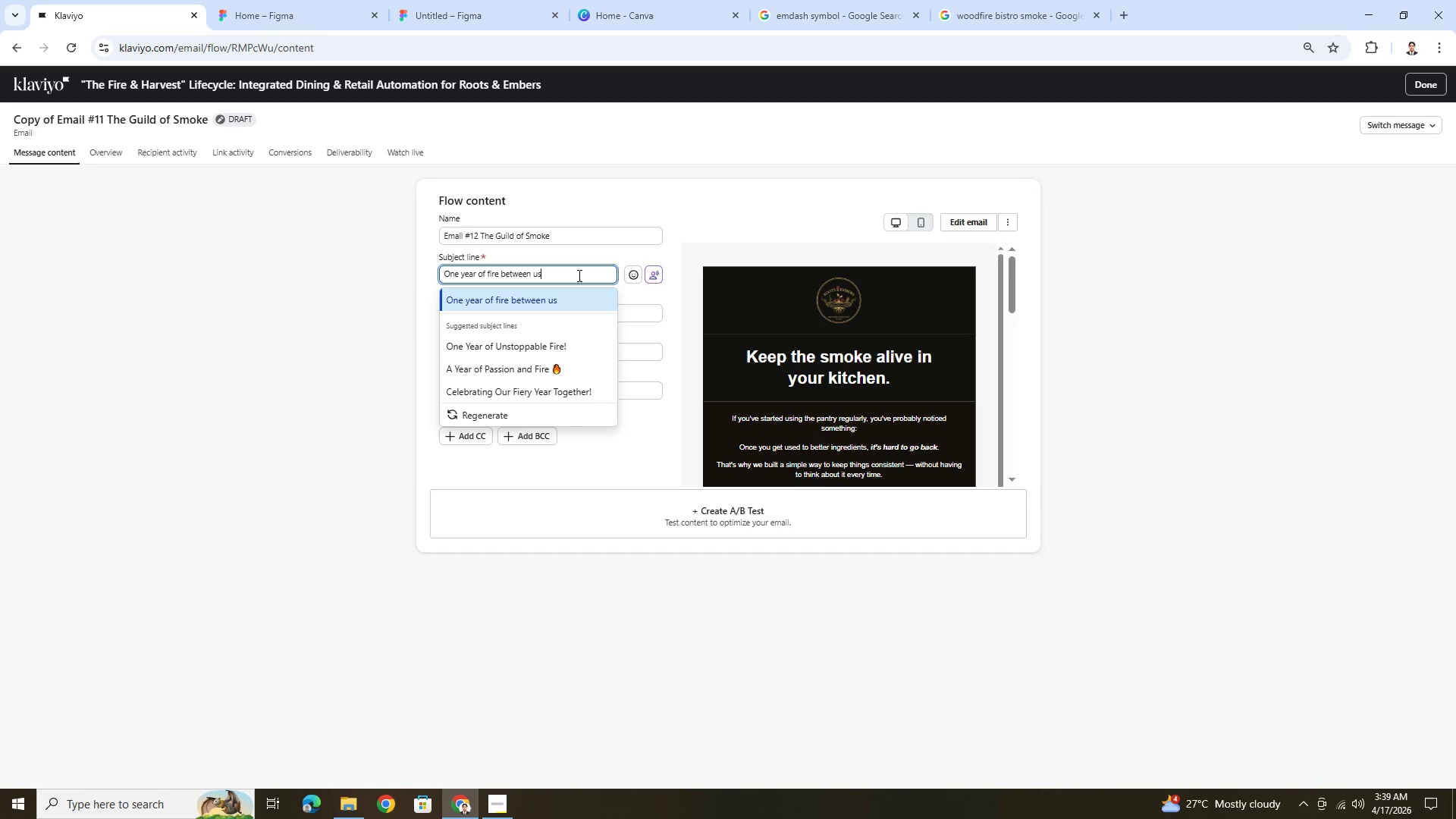 
left_click([628, 253])
 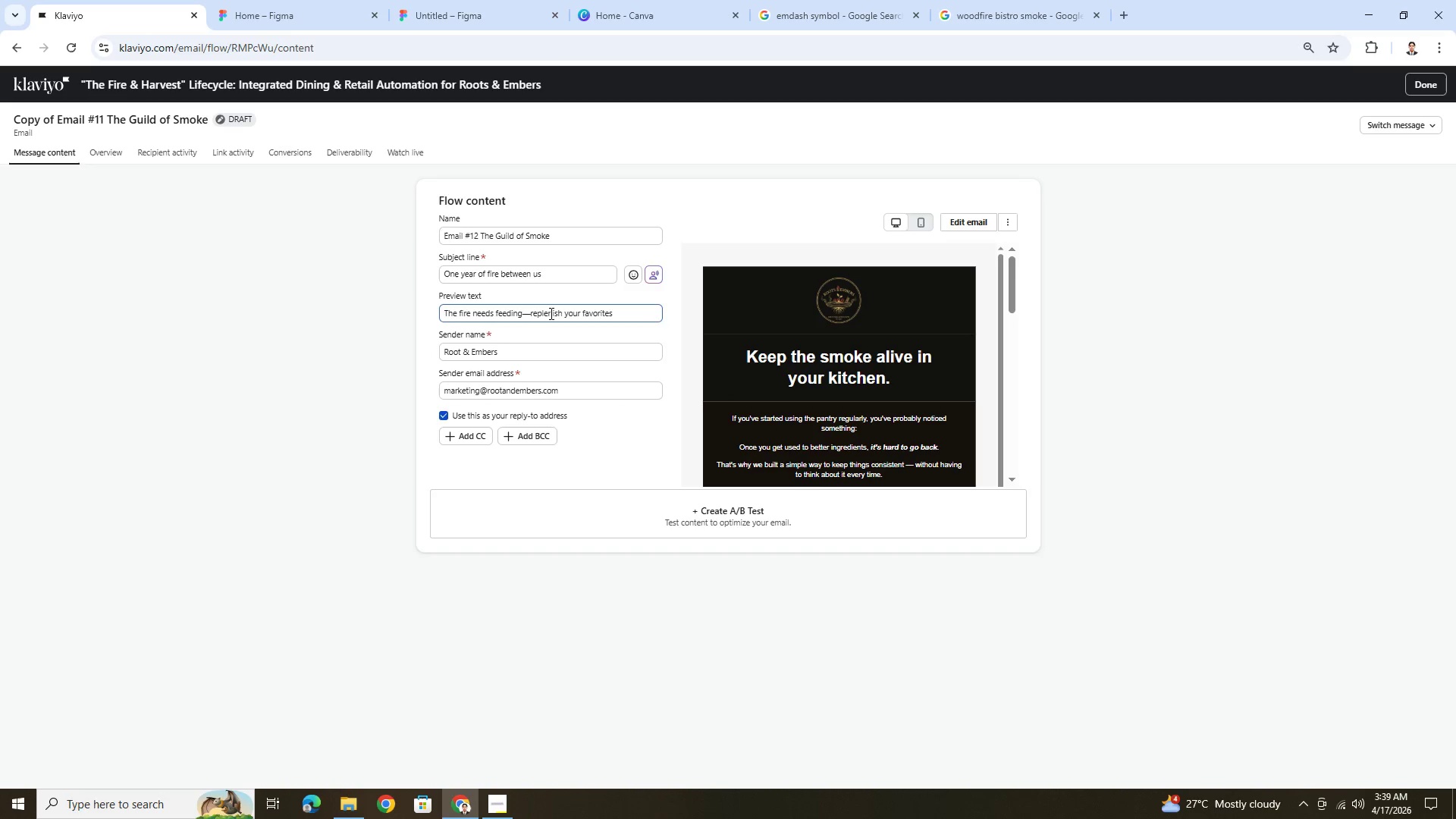 
double_click([551, 313])
 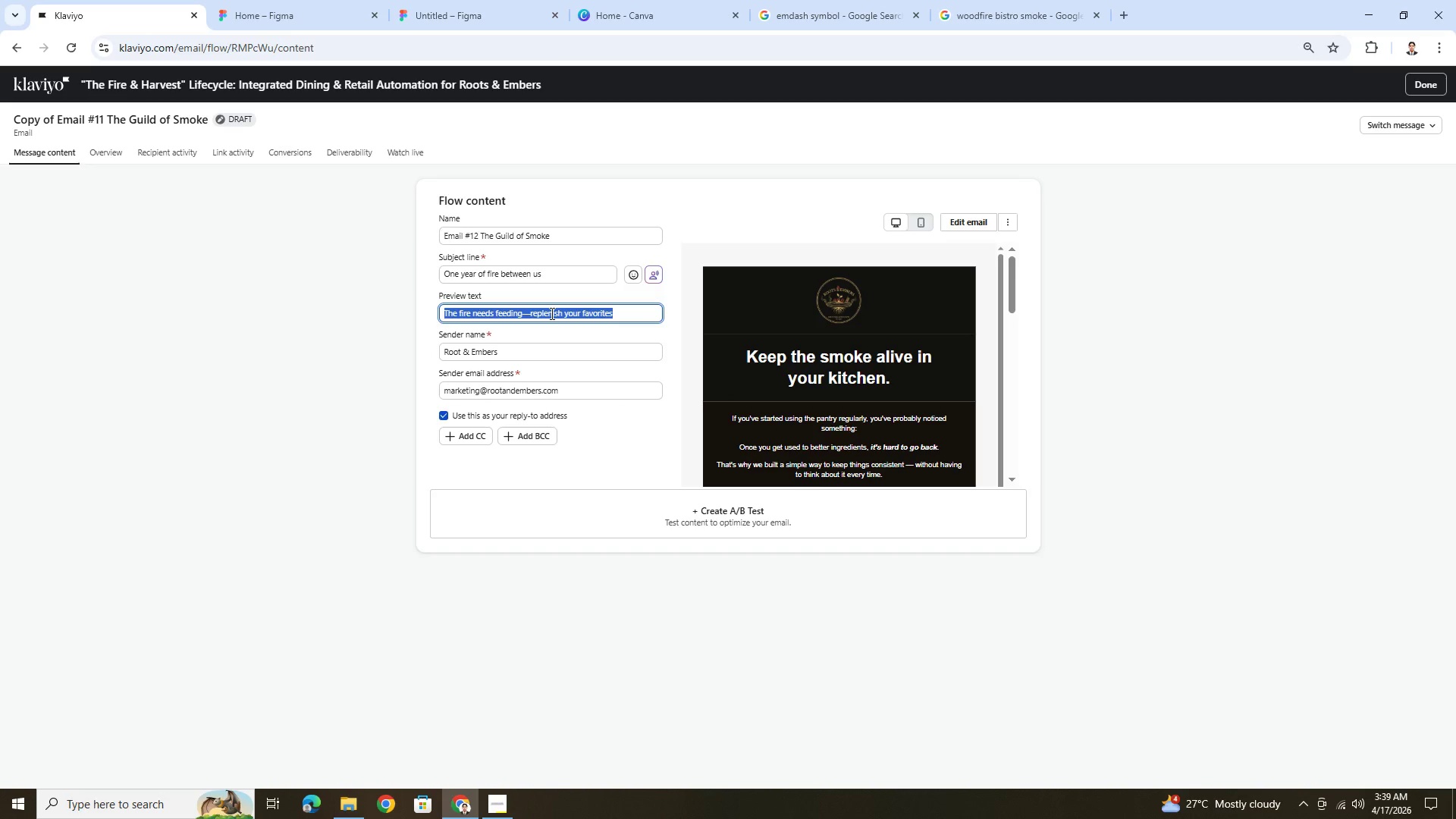 
triple_click([551, 313])
 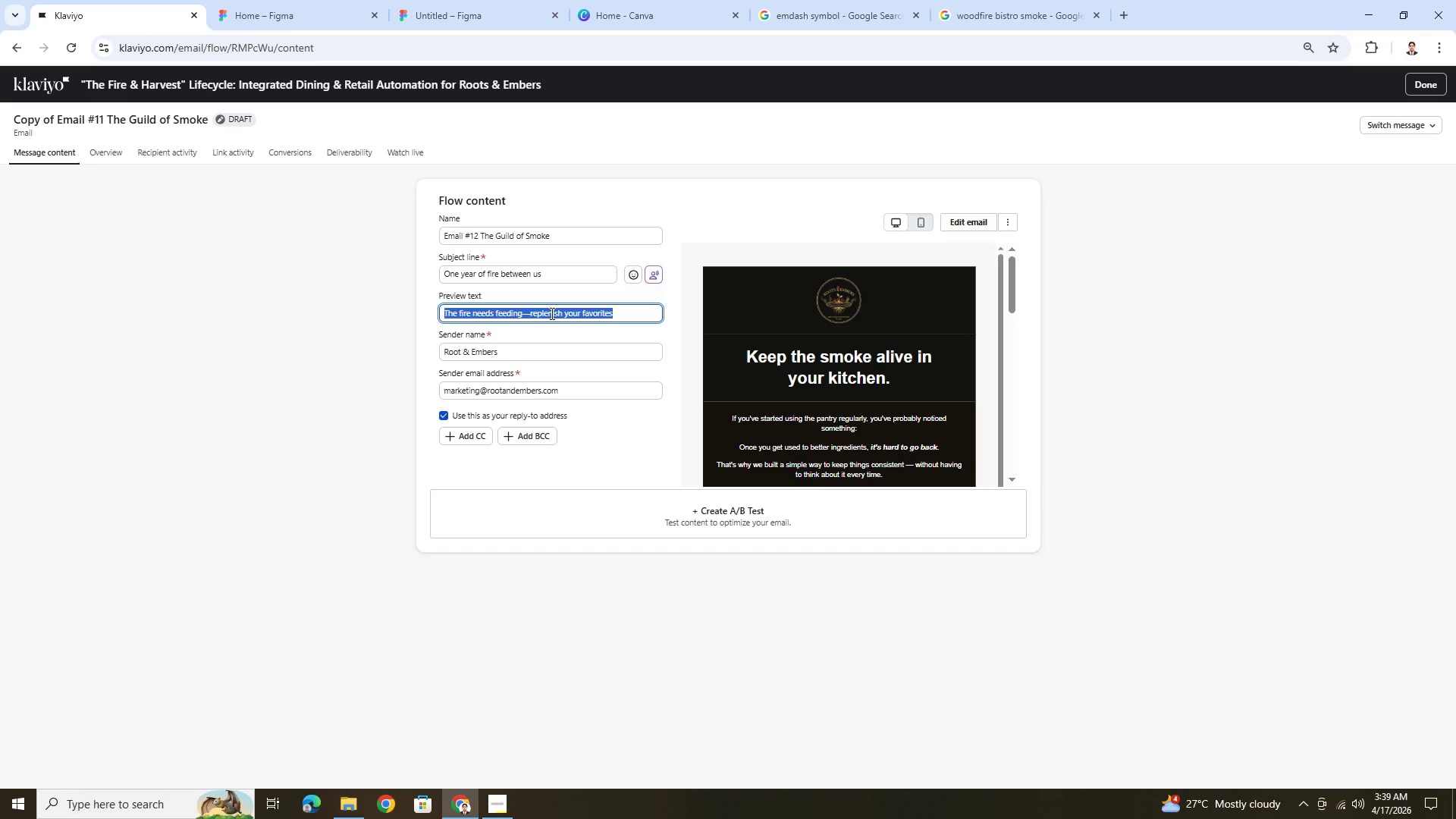 